 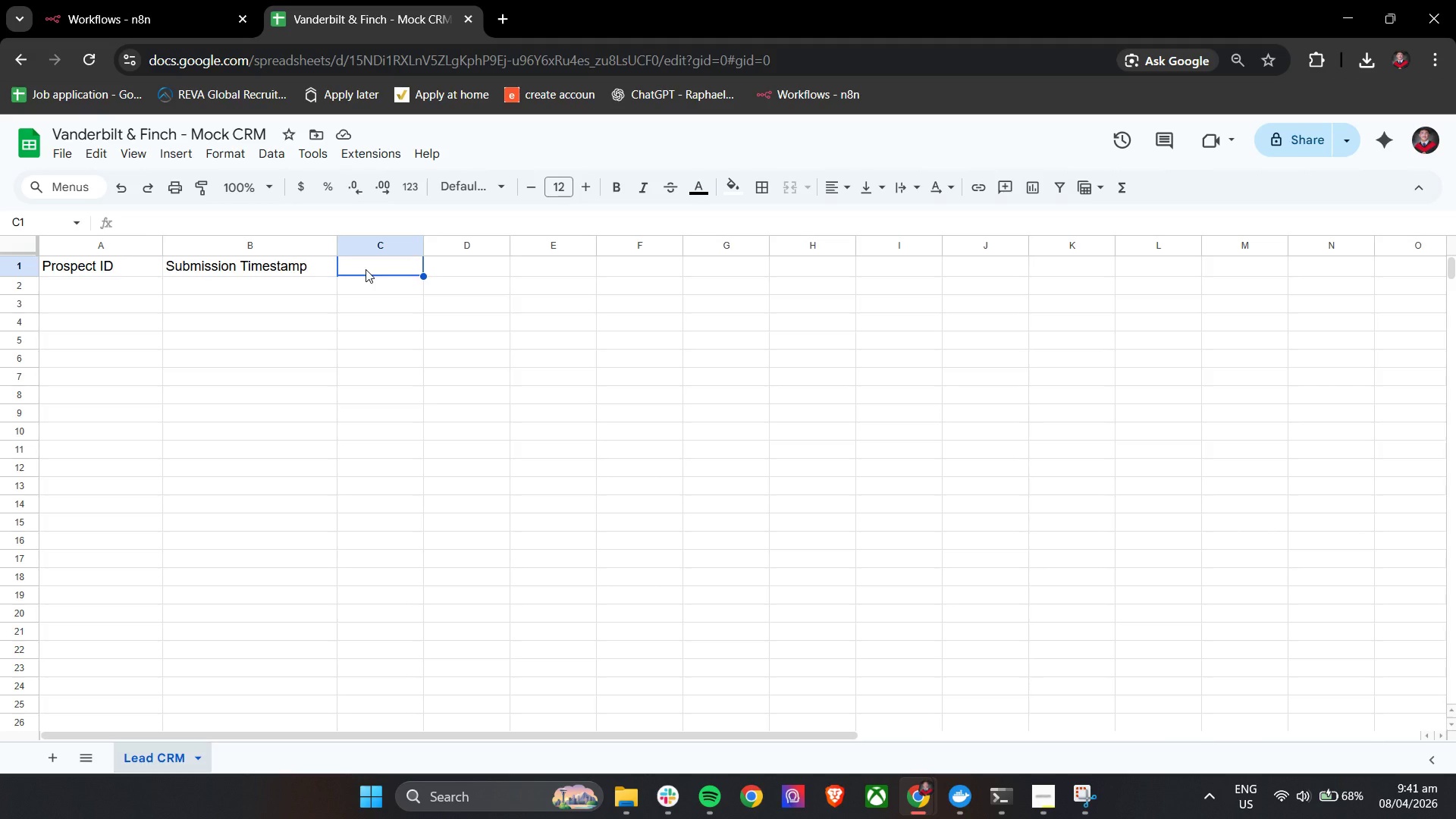 
type(Funa)
key(Backspace)
key(Backspace)
type(ll Name)
 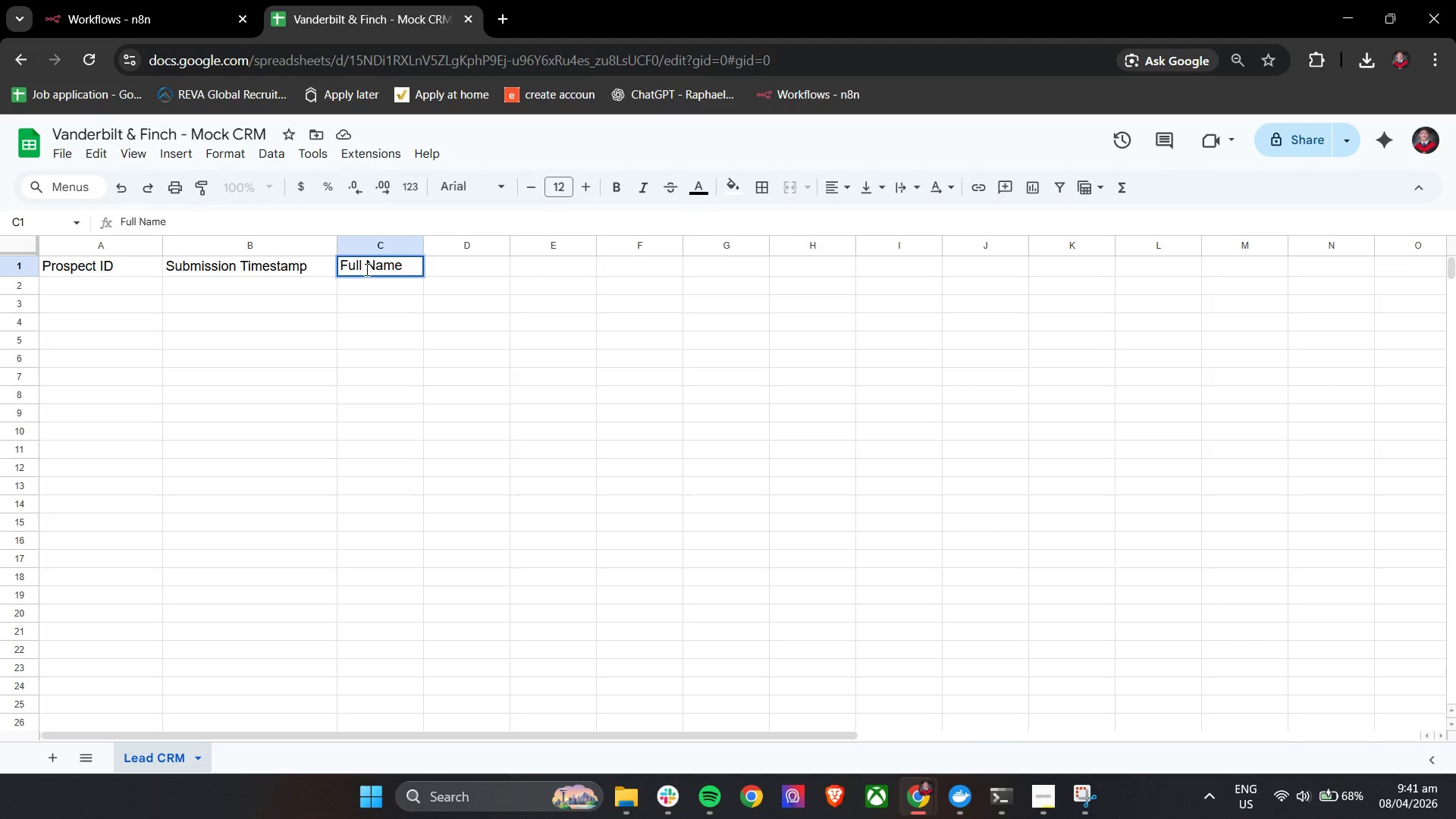 
left_click([442, 334])
 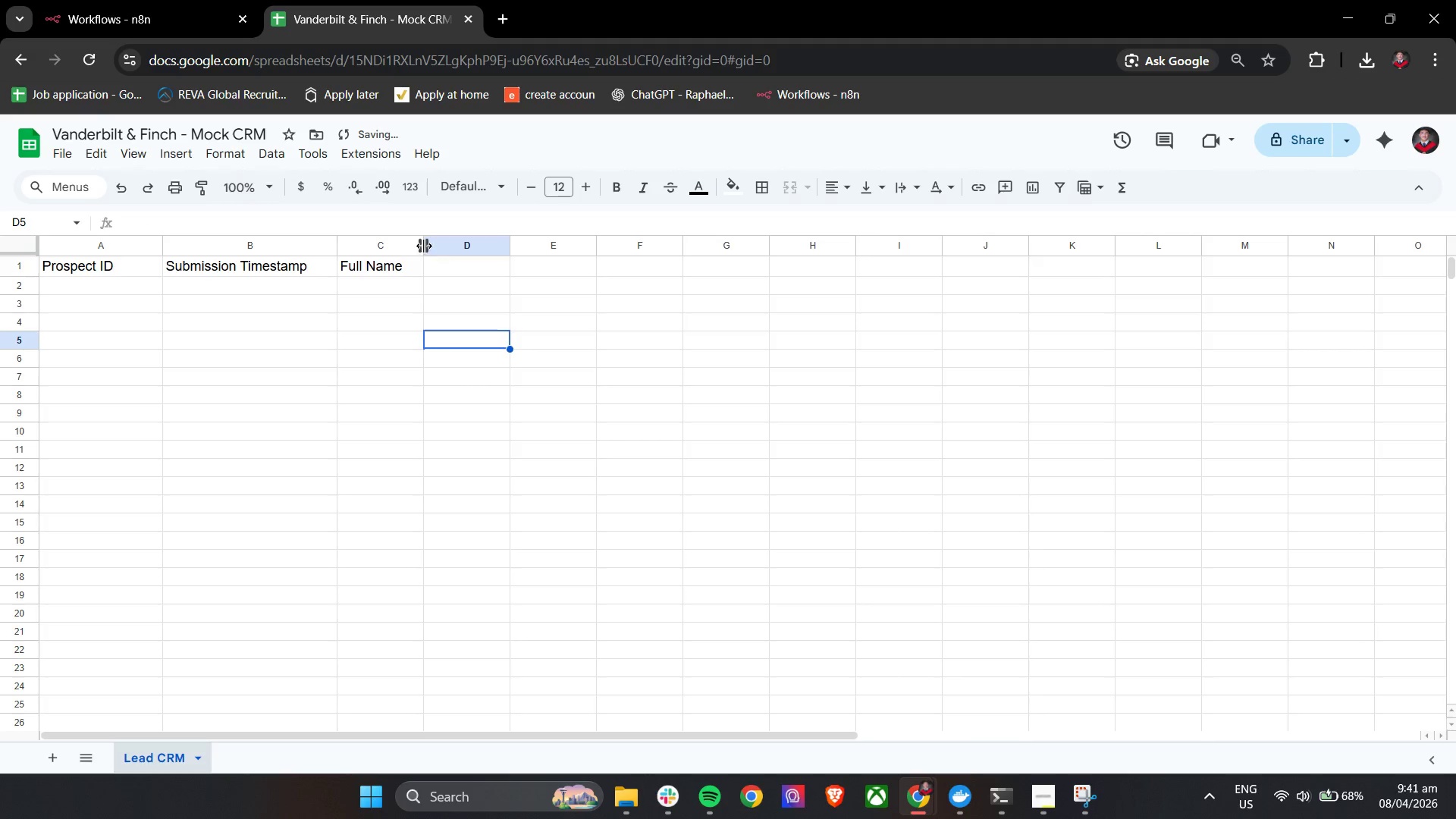 
left_click_drag(start_coordinate=[422, 246], to_coordinate=[487, 249])
 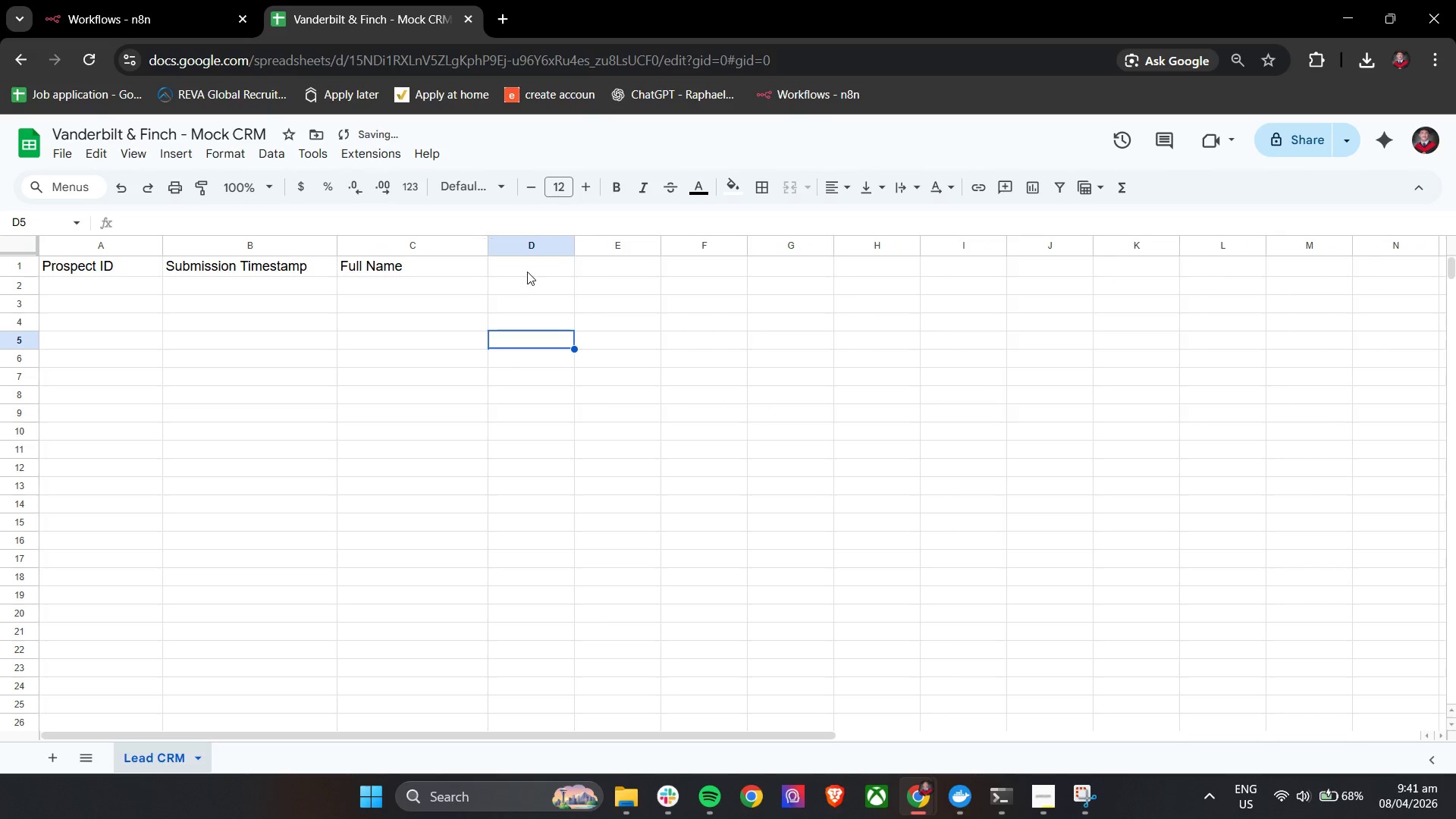 
left_click([529, 270])
 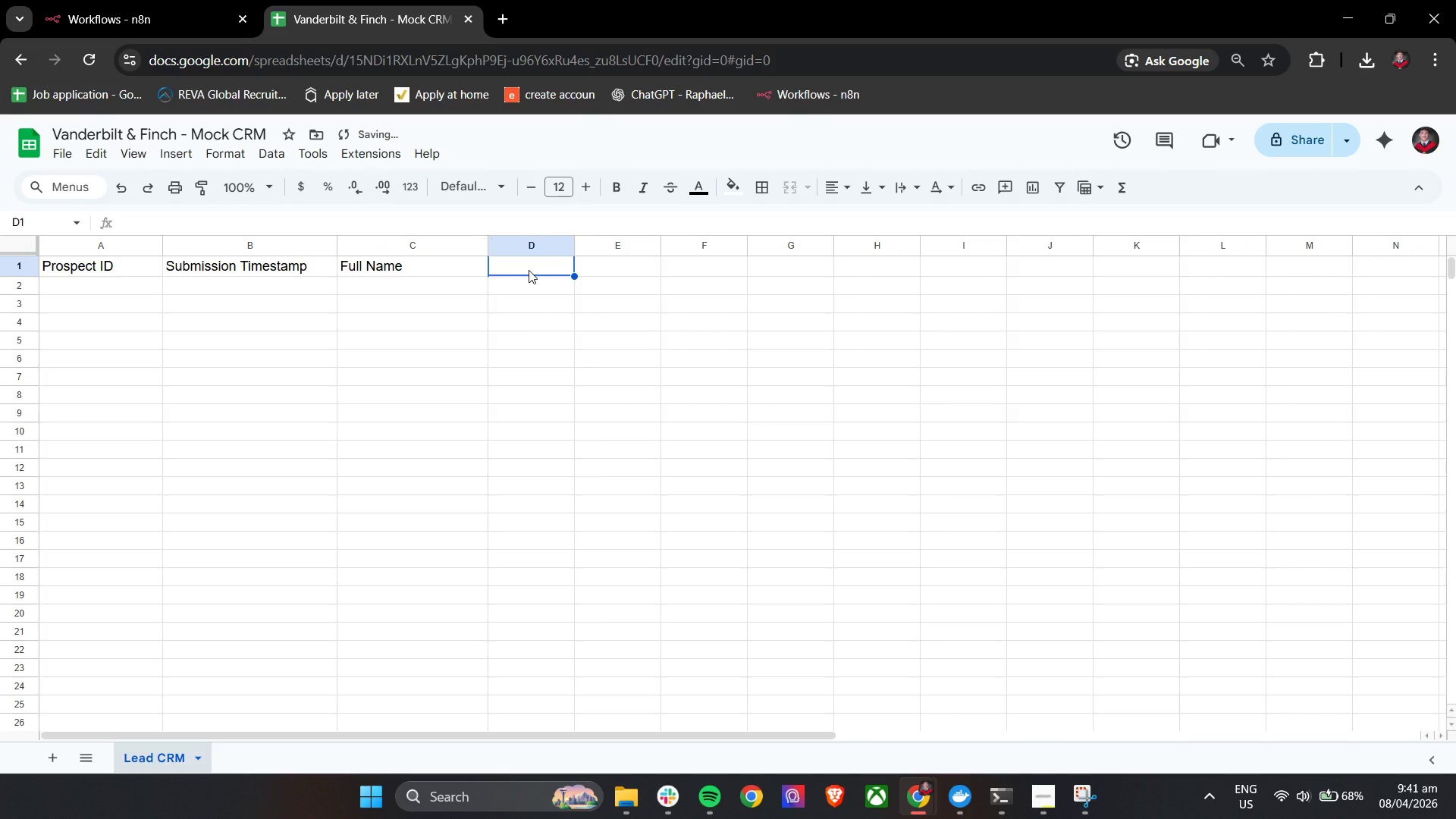 
type(Email)
 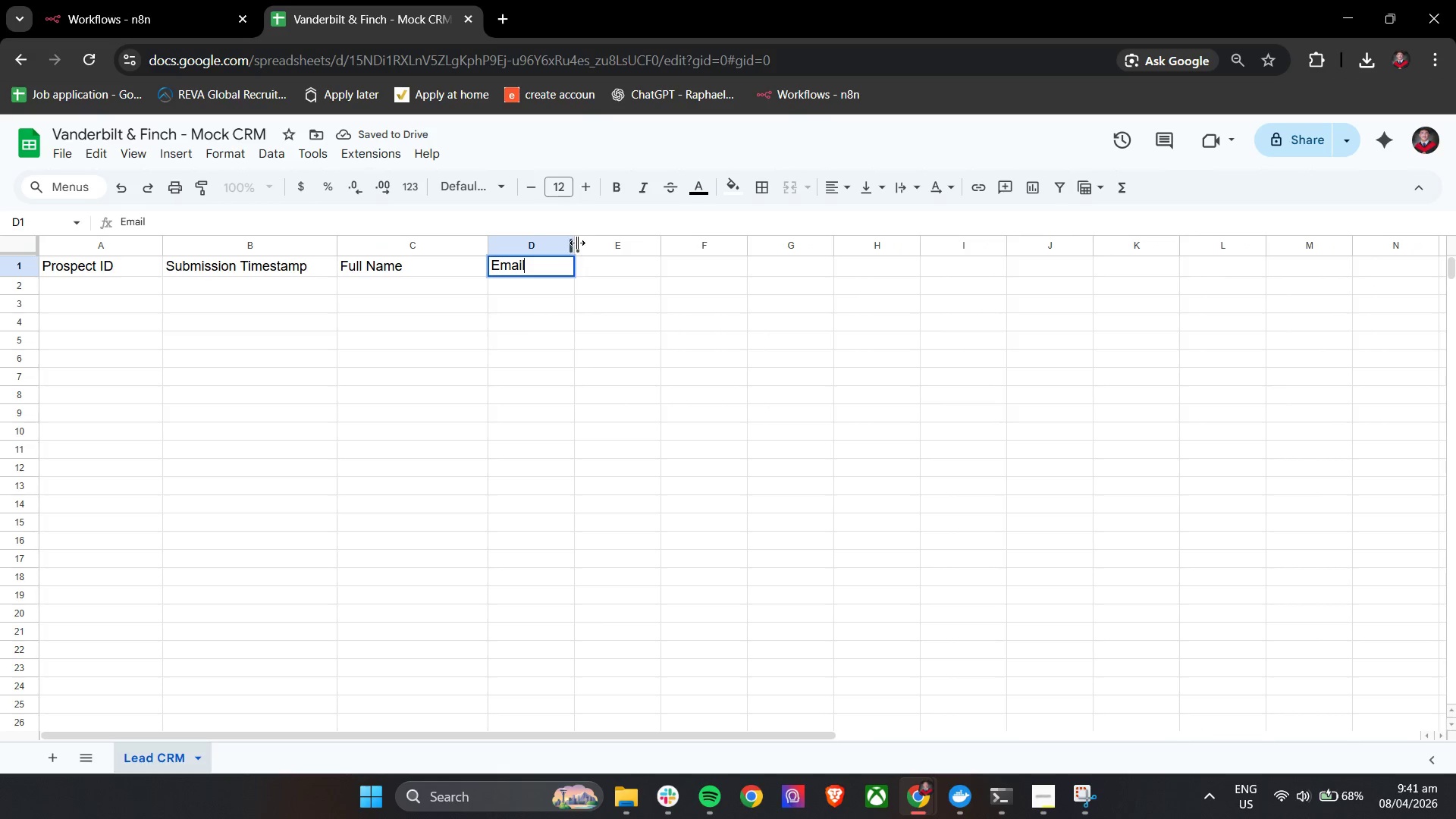 
left_click_drag(start_coordinate=[572, 243], to_coordinate=[663, 246])
 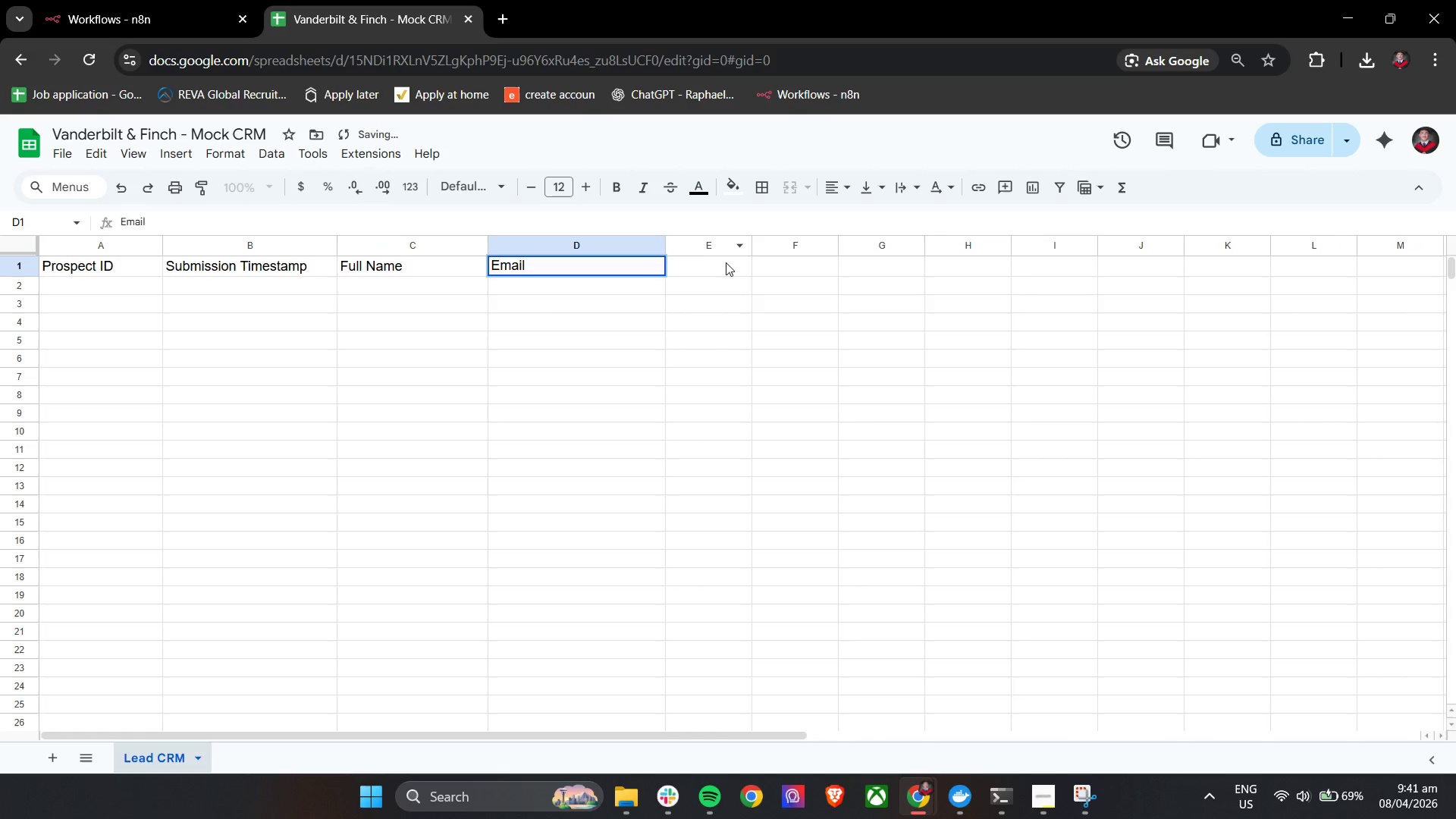 
left_click([727, 262])
 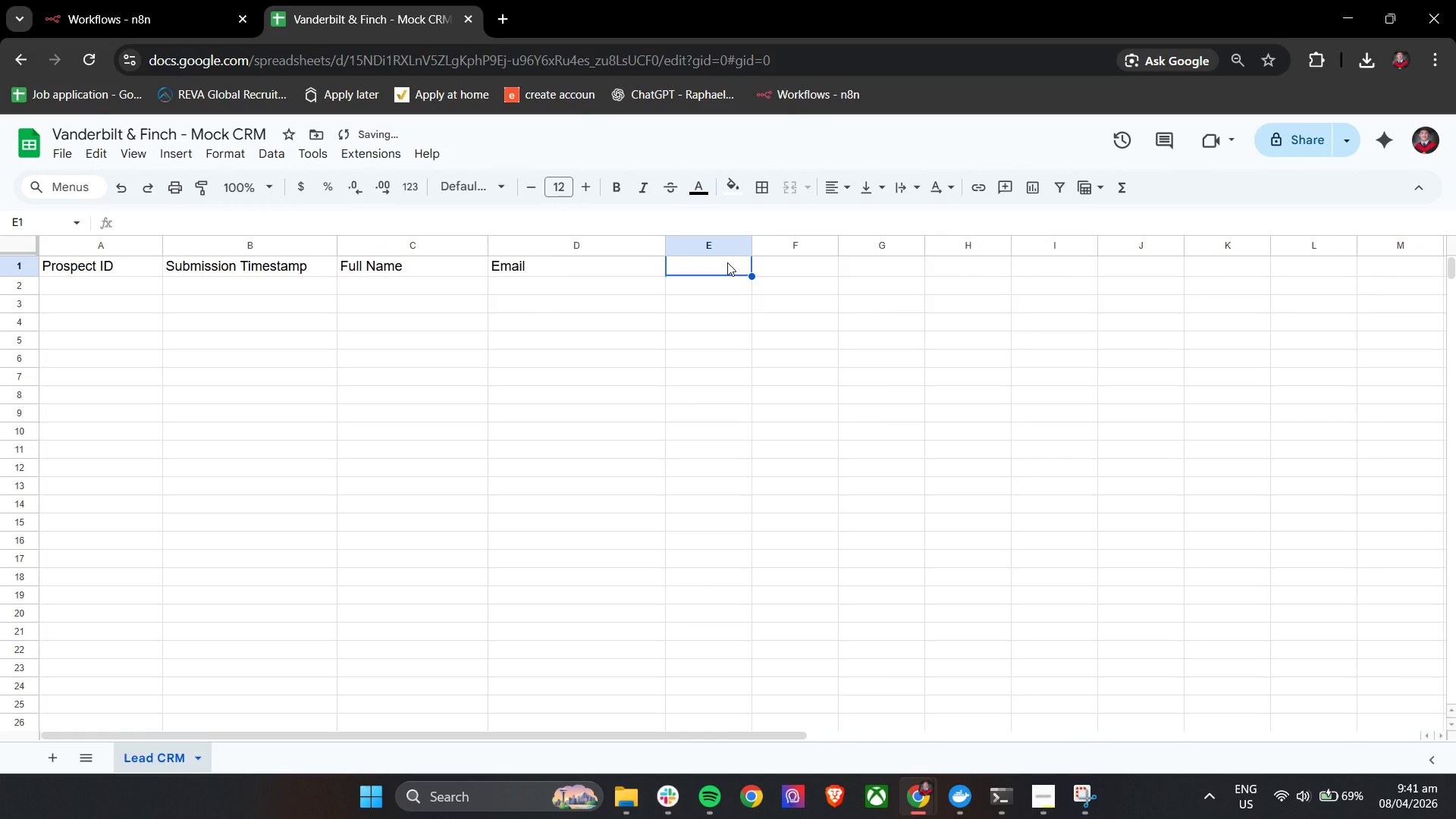 
type(Phone)
 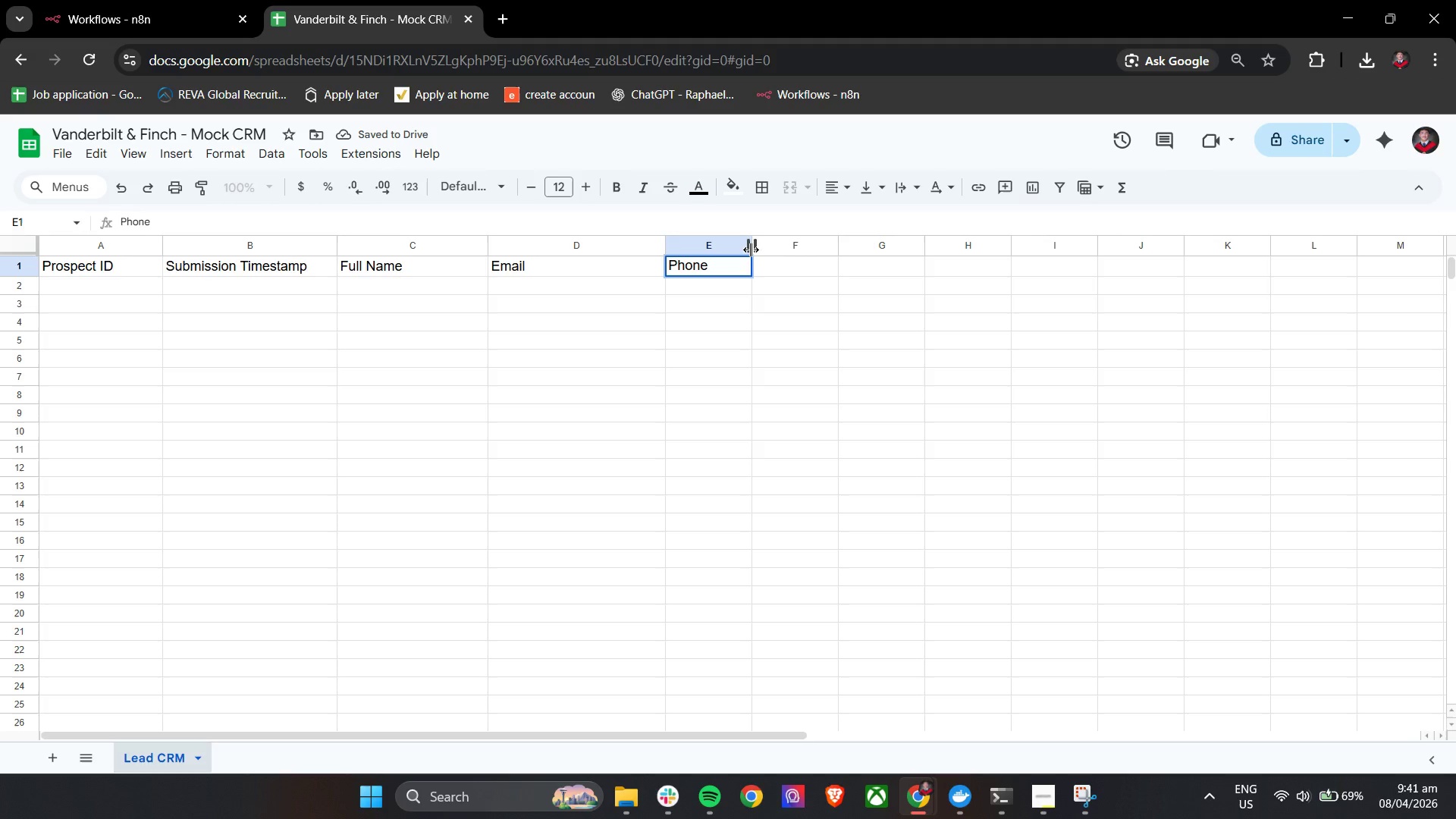 
left_click_drag(start_coordinate=[752, 247], to_coordinate=[814, 248])
 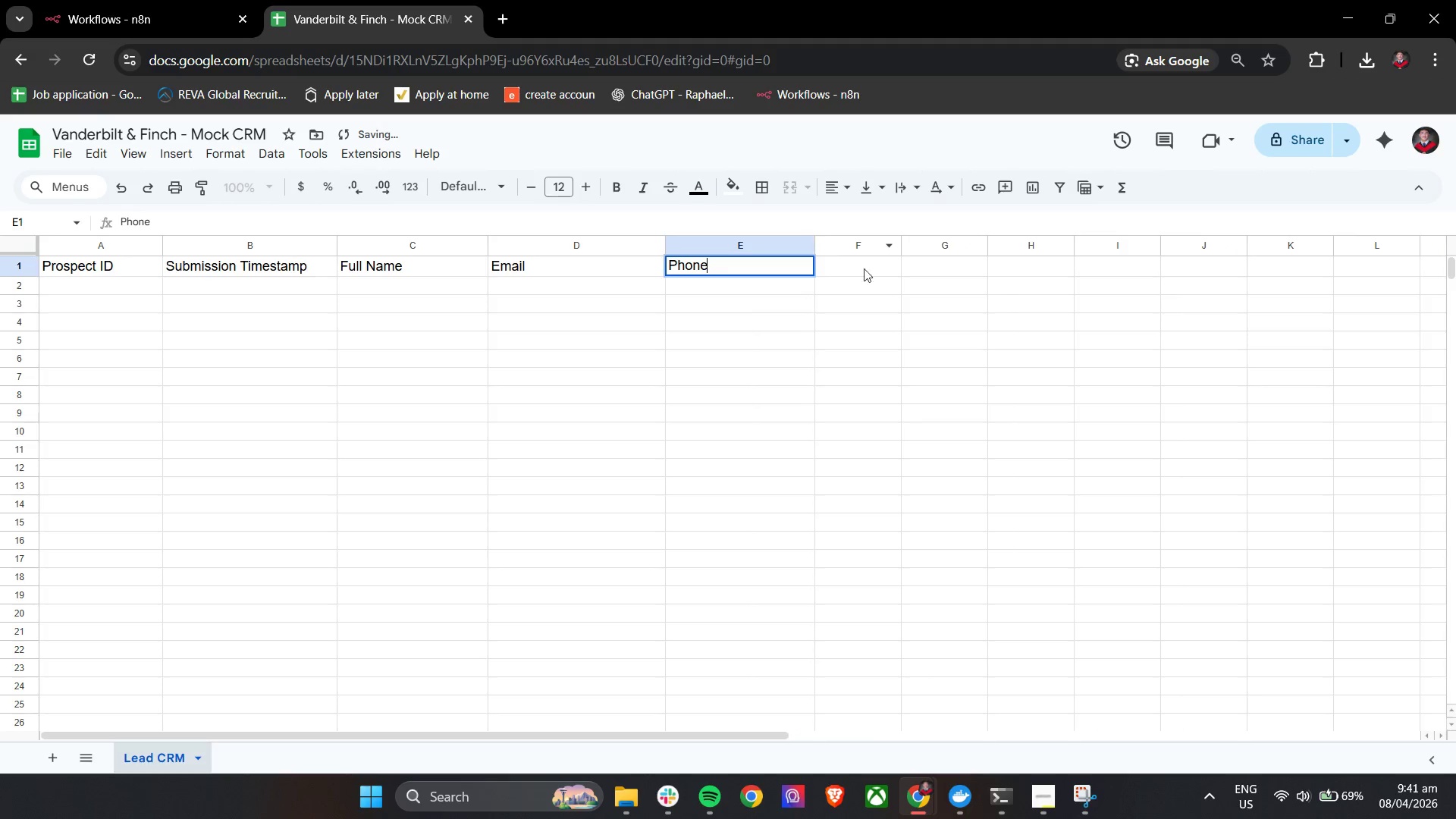 
left_click([871, 272])
 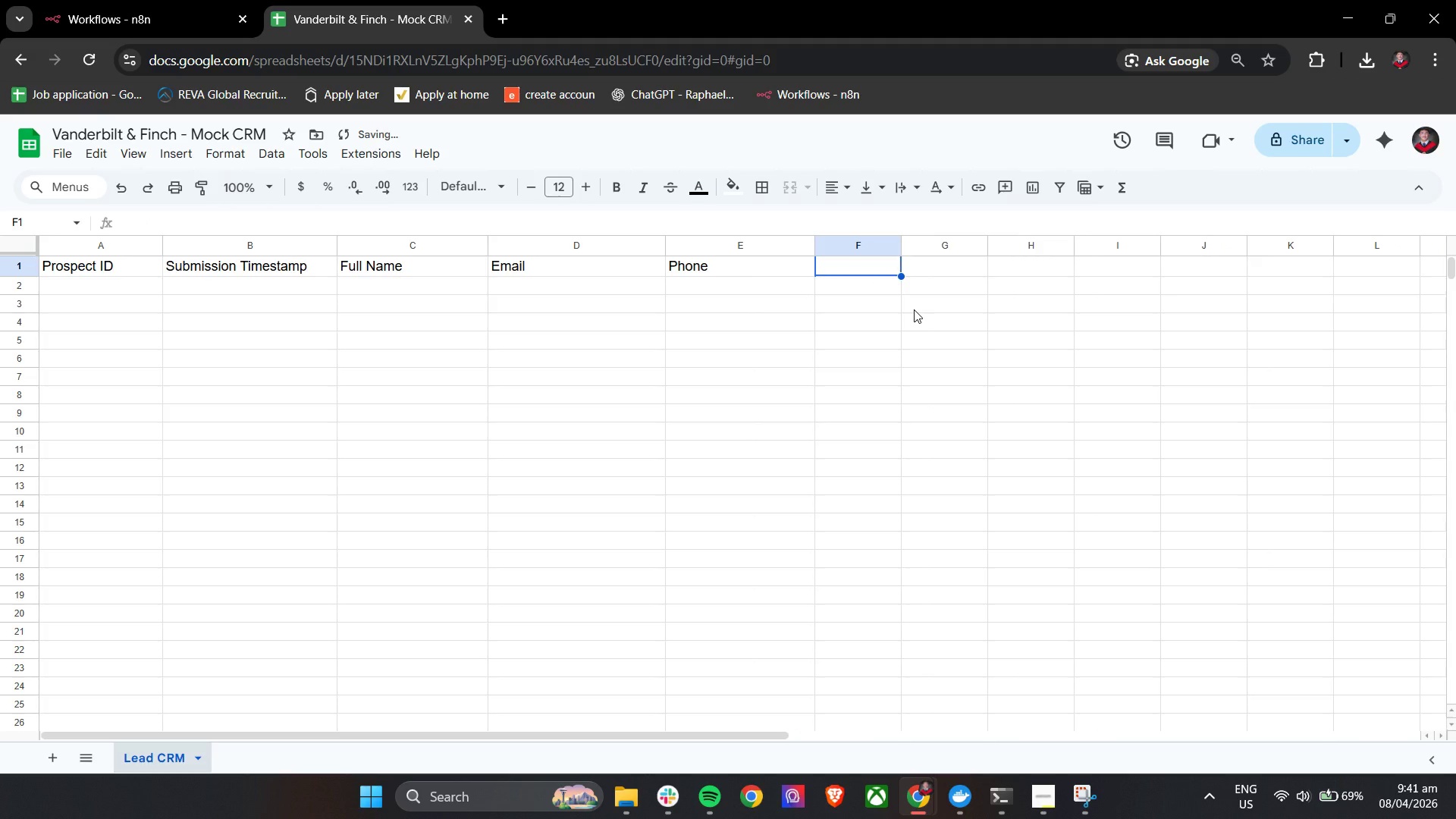 
type(Interested ZIP)
 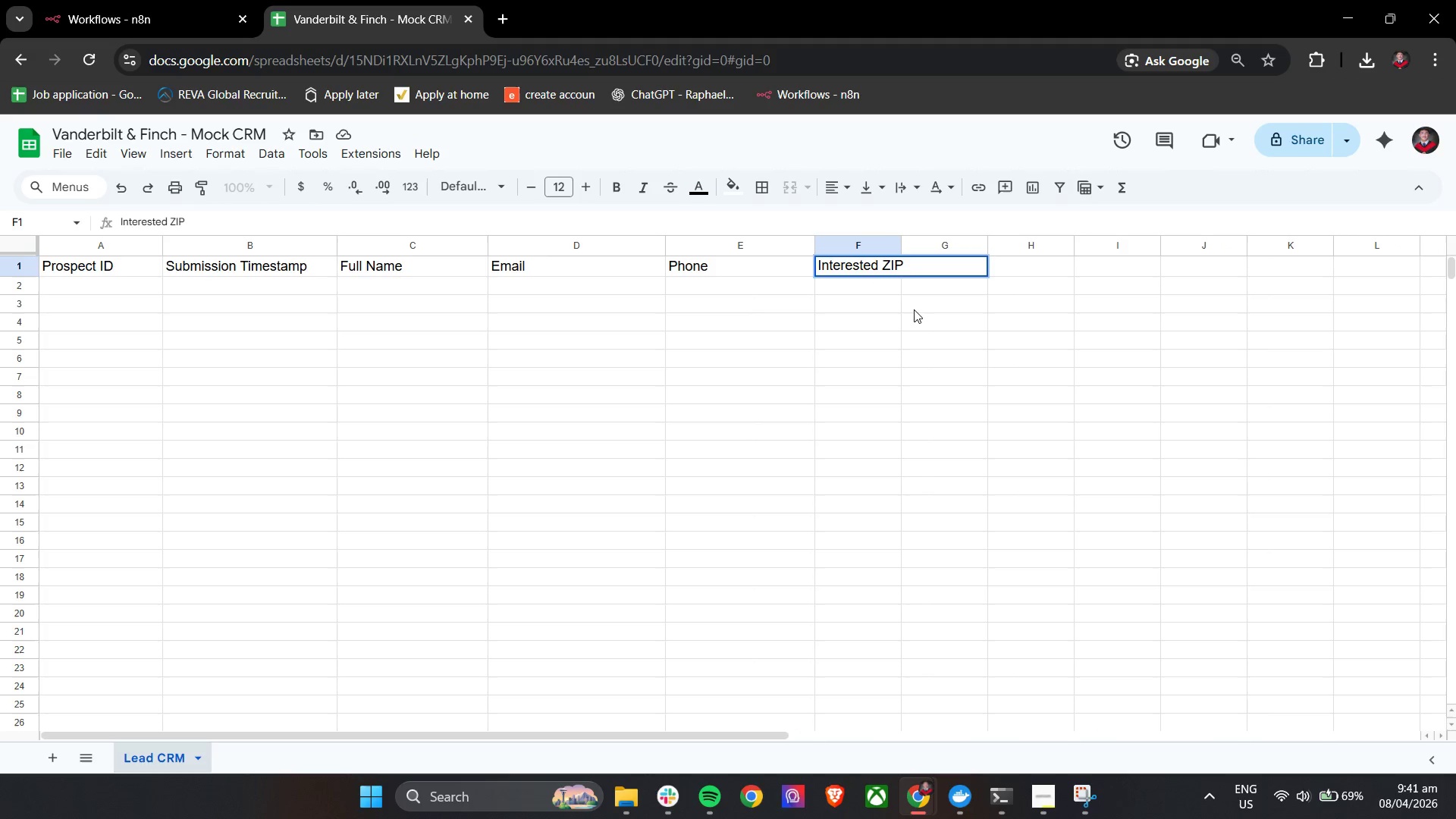 
left_click([914, 309])
 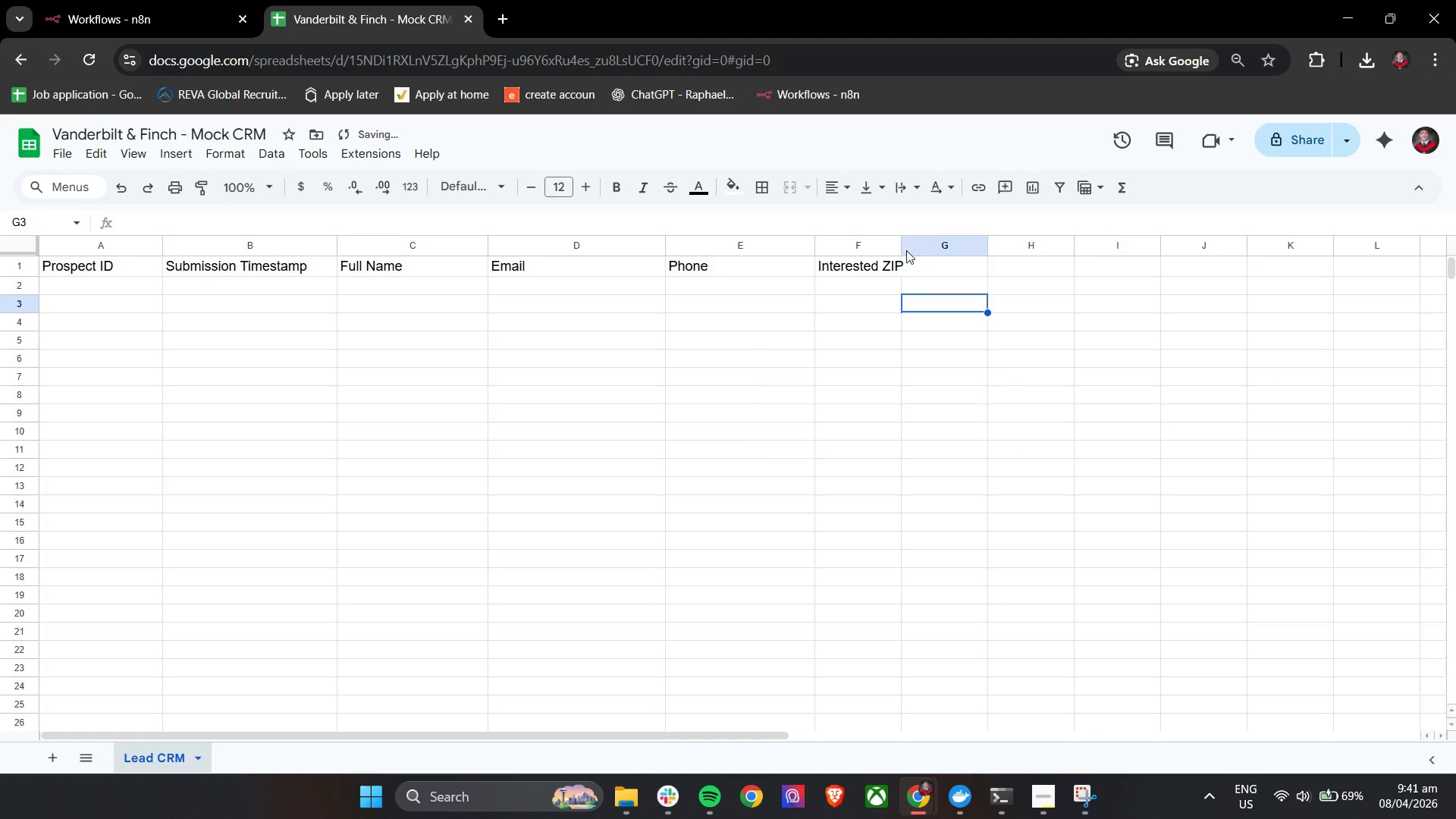 
left_click_drag(start_coordinate=[902, 249], to_coordinate=[921, 249])
 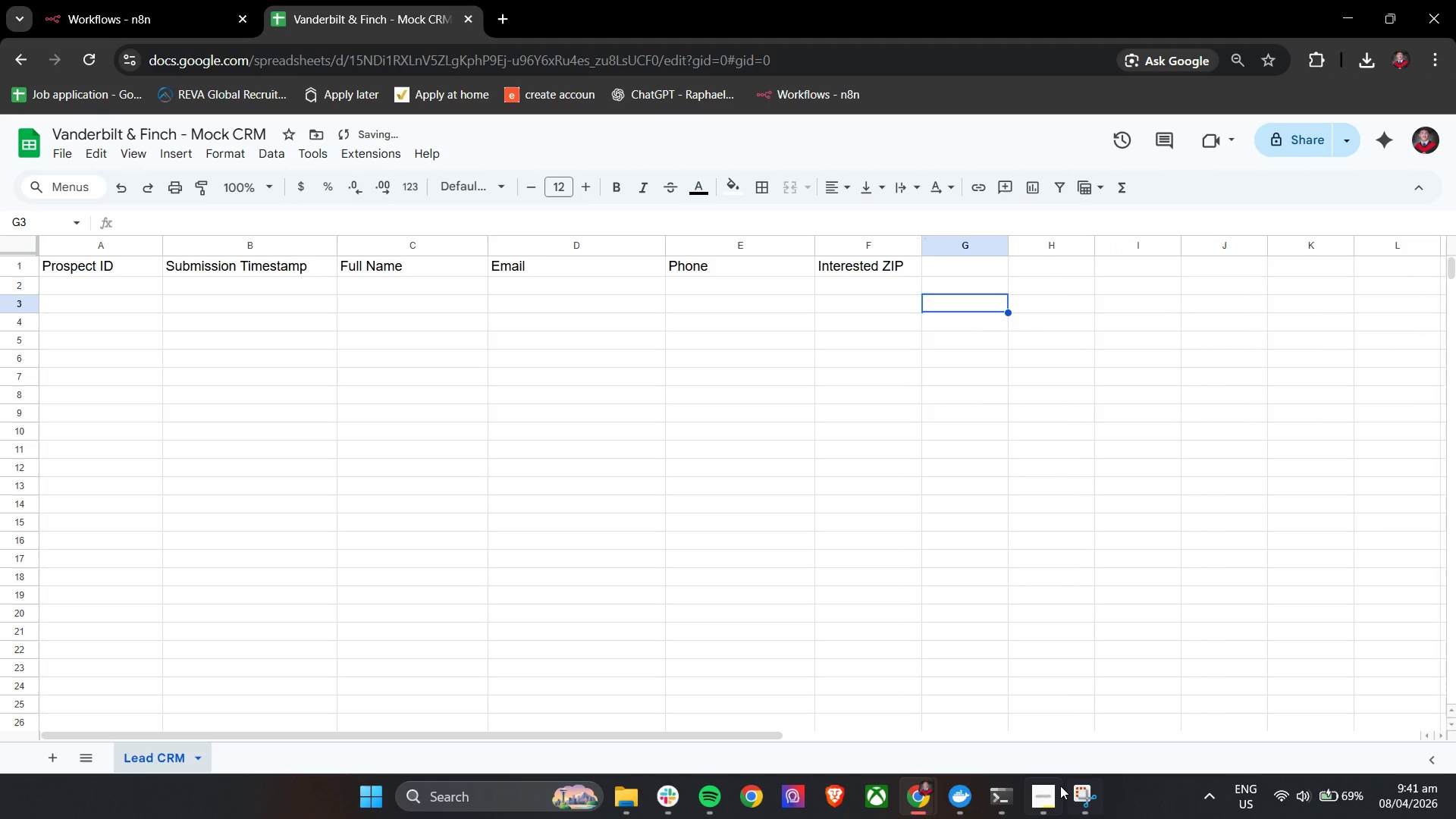 
left_click([1057, 787])